 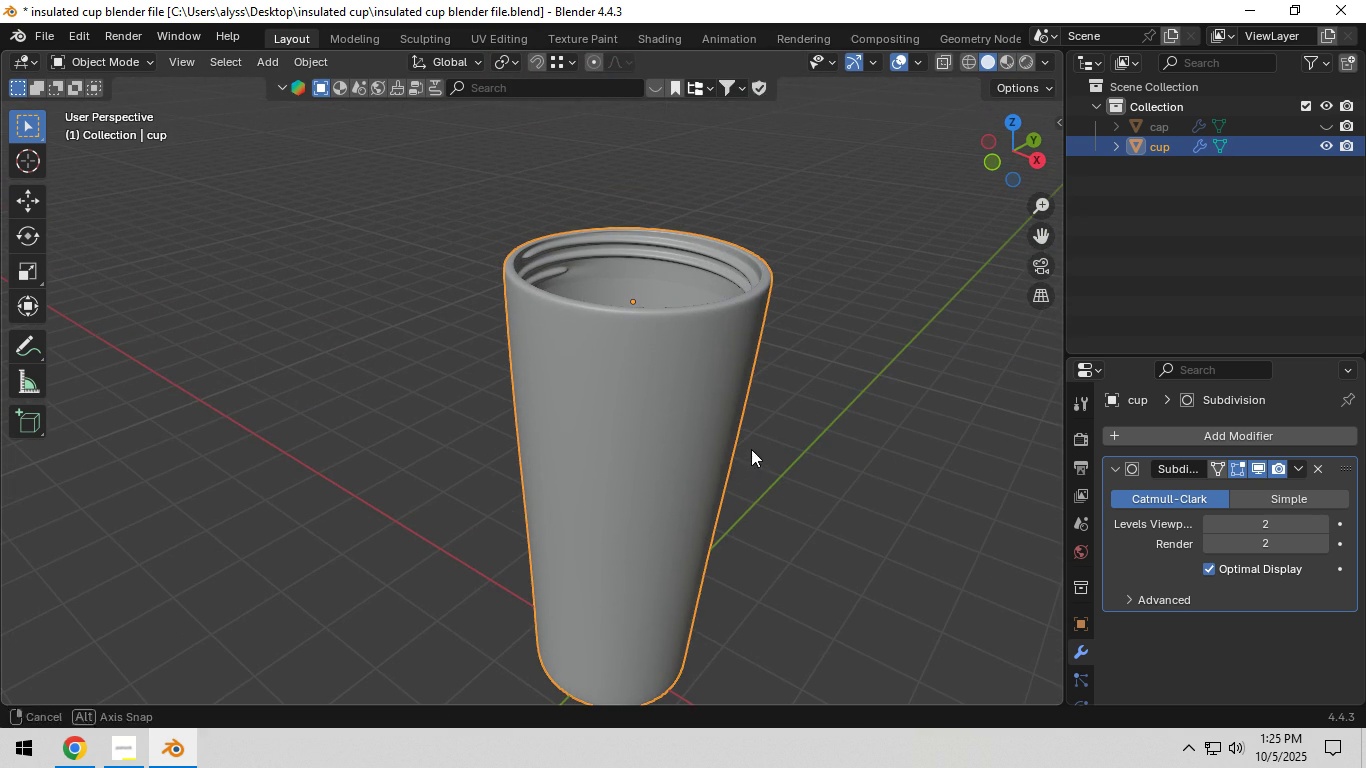 
left_click([1328, 128])
 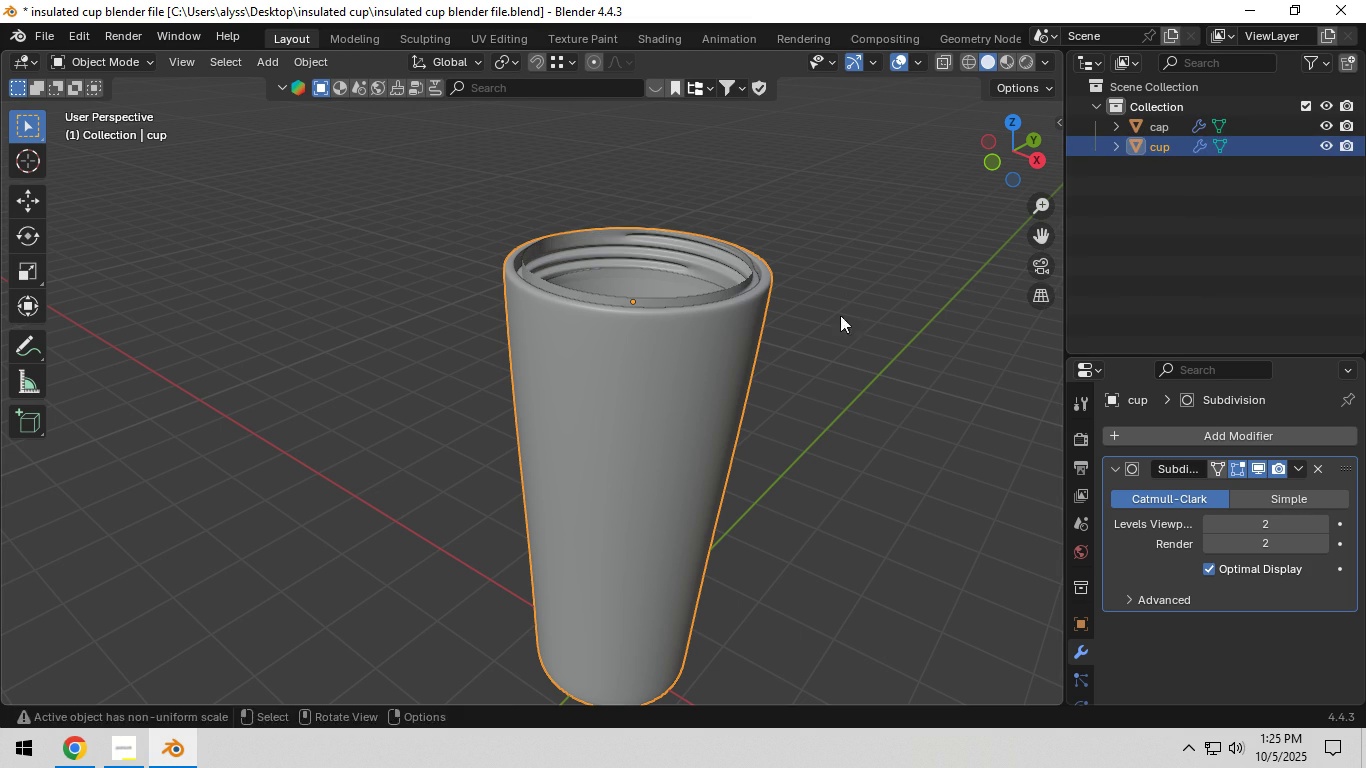 
key(Shift+ShiftLeft)
 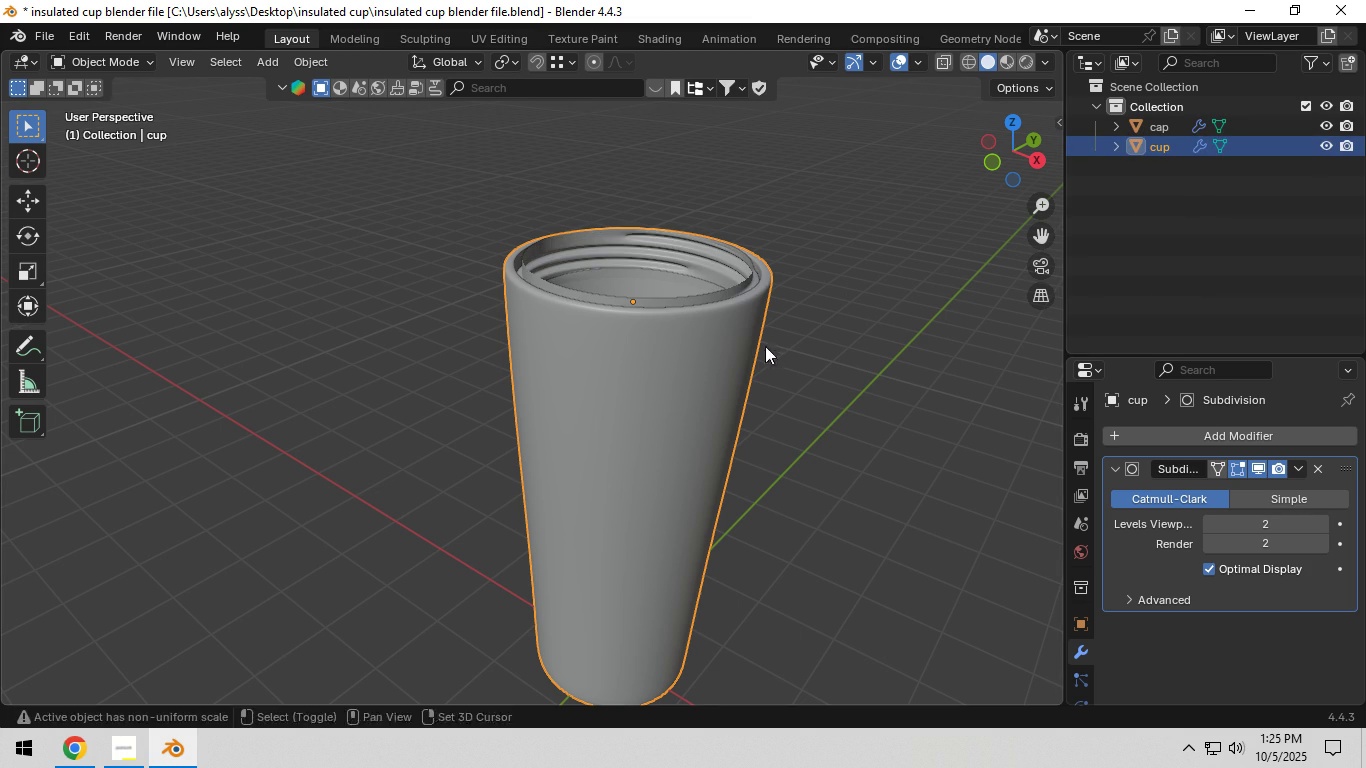 
scroll: coordinate [698, 390], scroll_direction: up, amount: 4.0
 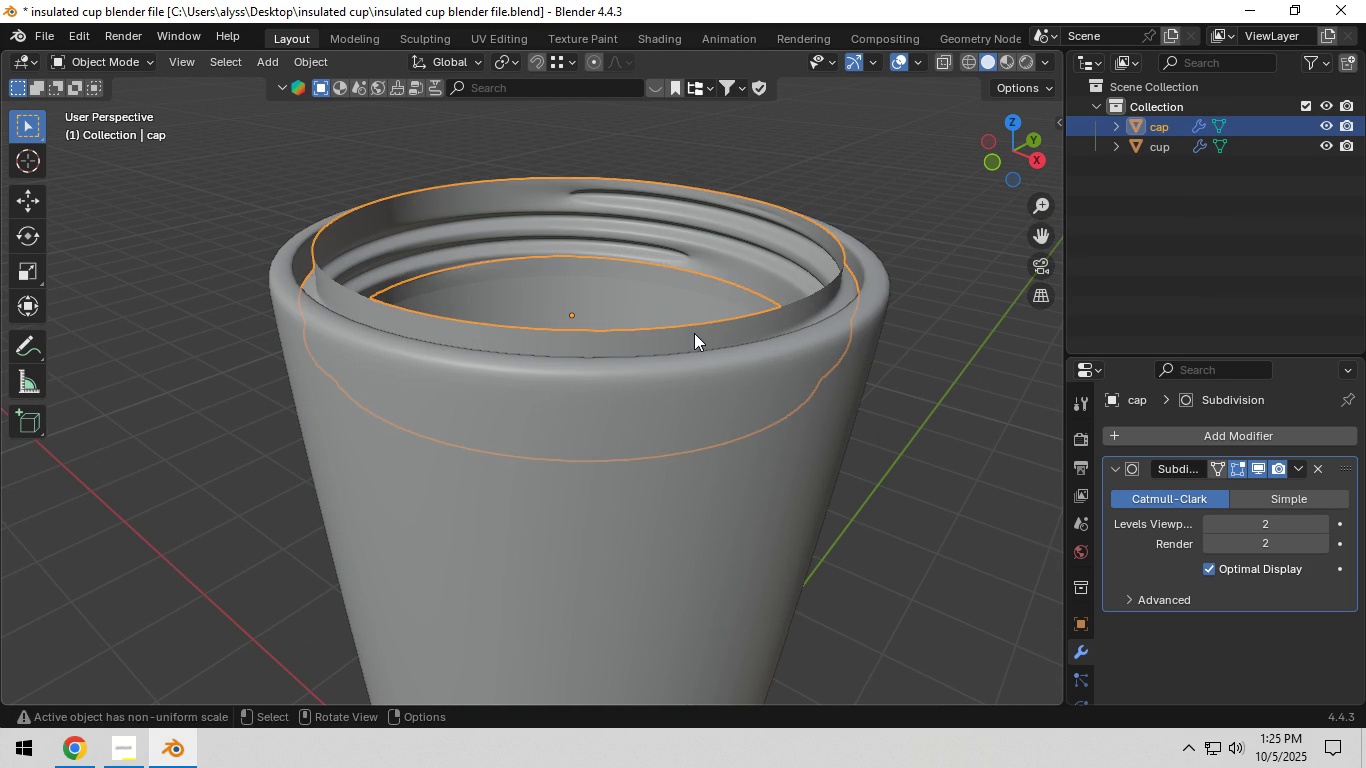 
left_click([694, 333])
 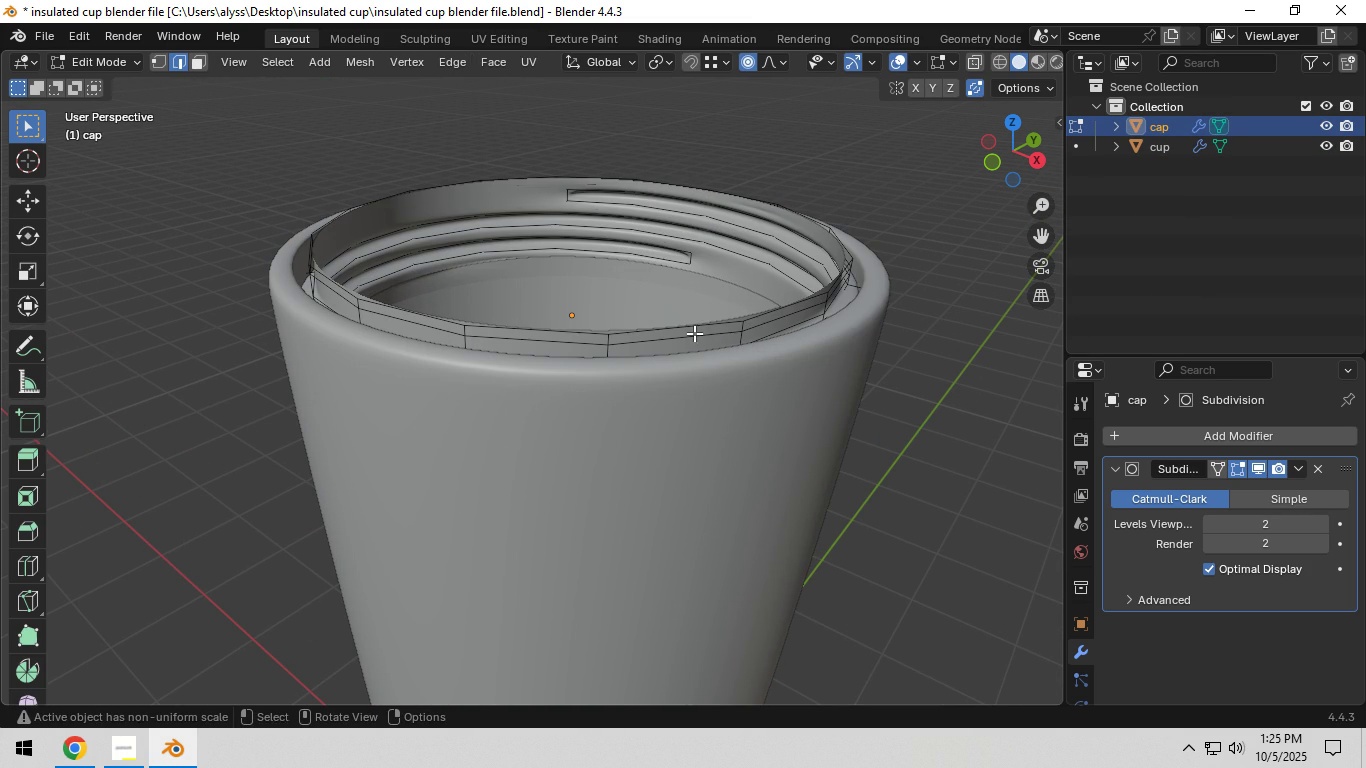 
key(Tab)